 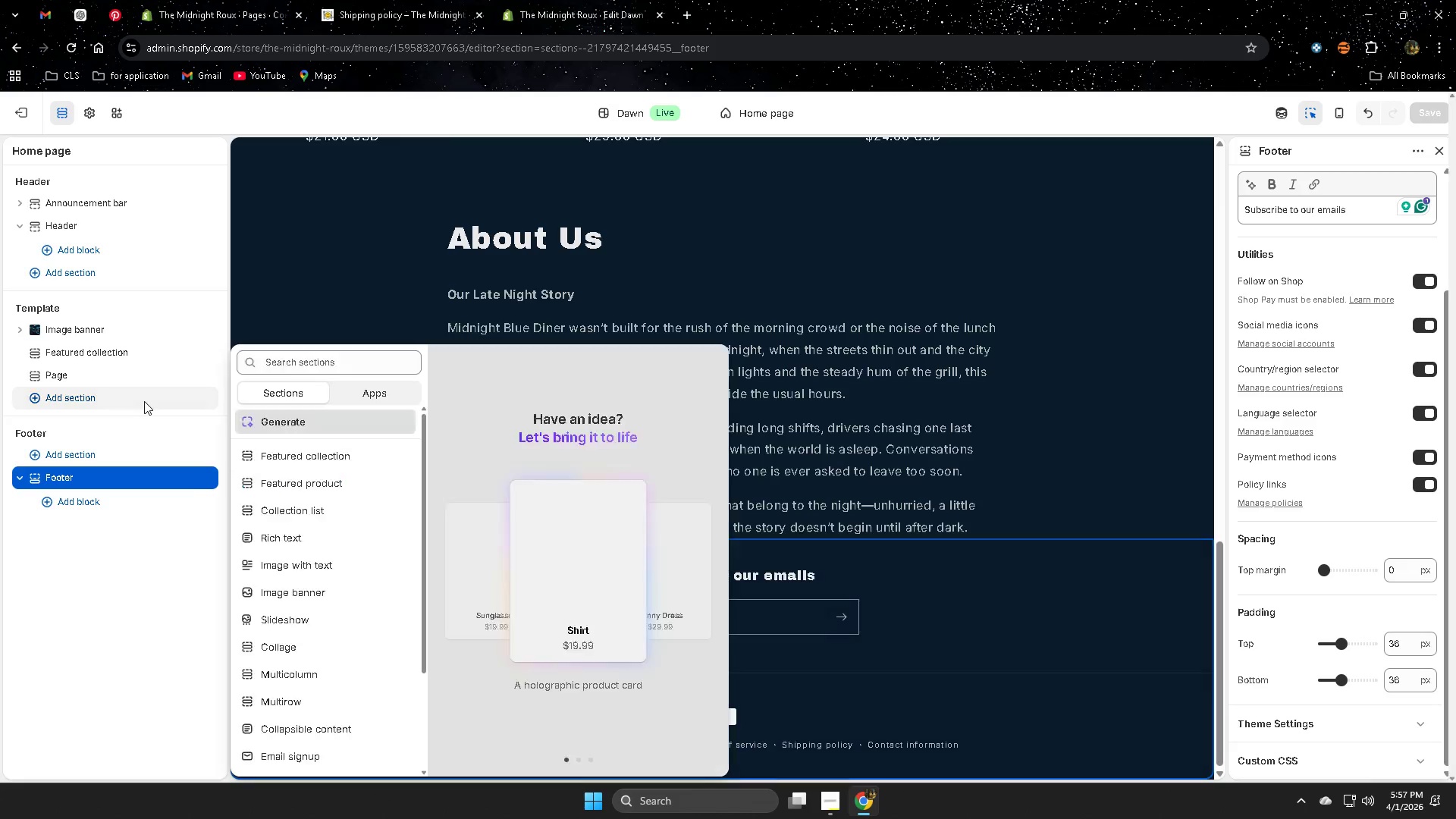 
left_click([124, 356])
 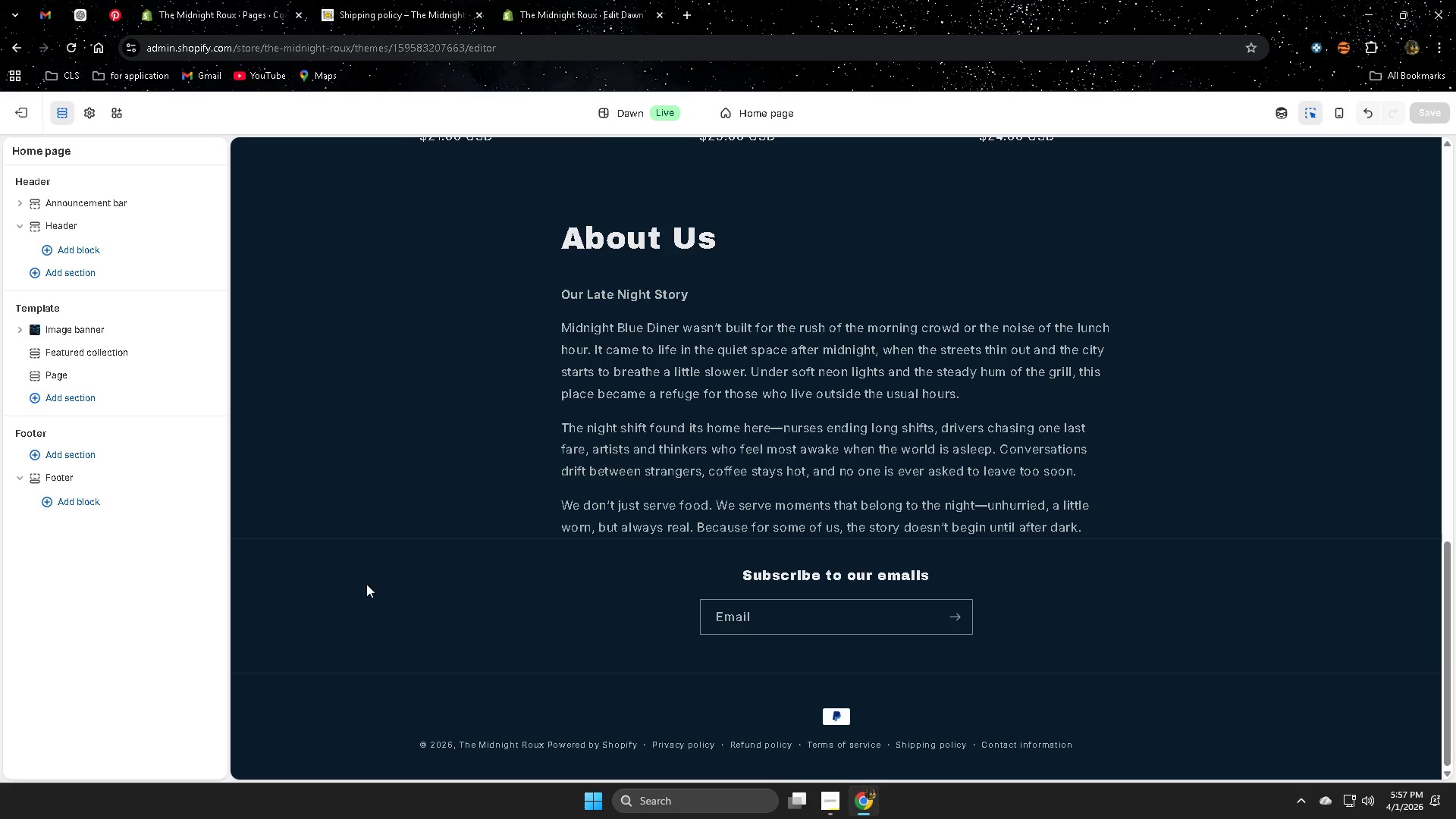 
left_click([837, 744])
 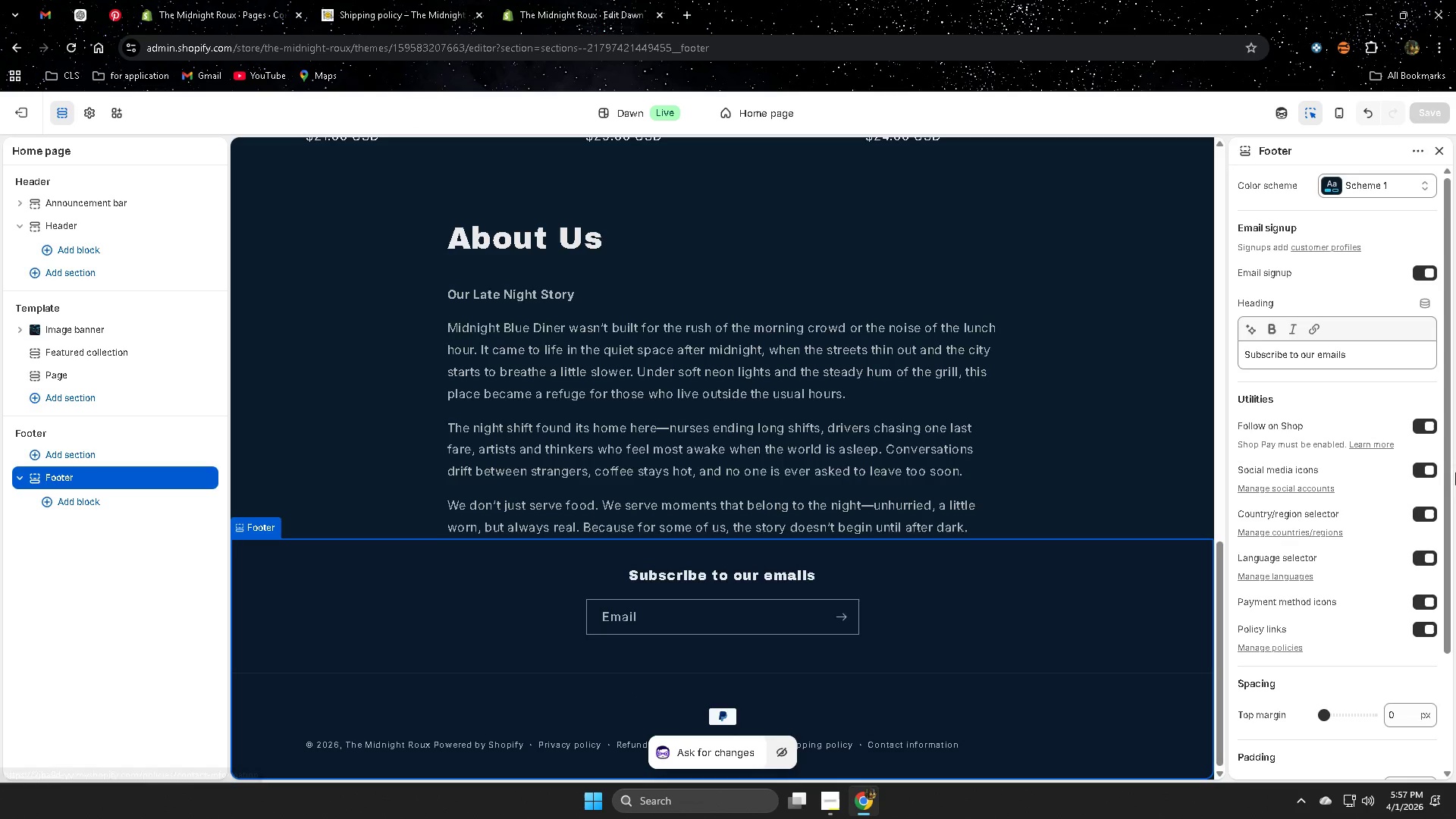 
scroll: coordinate [1399, 561], scroll_direction: down, amount: 1.0
 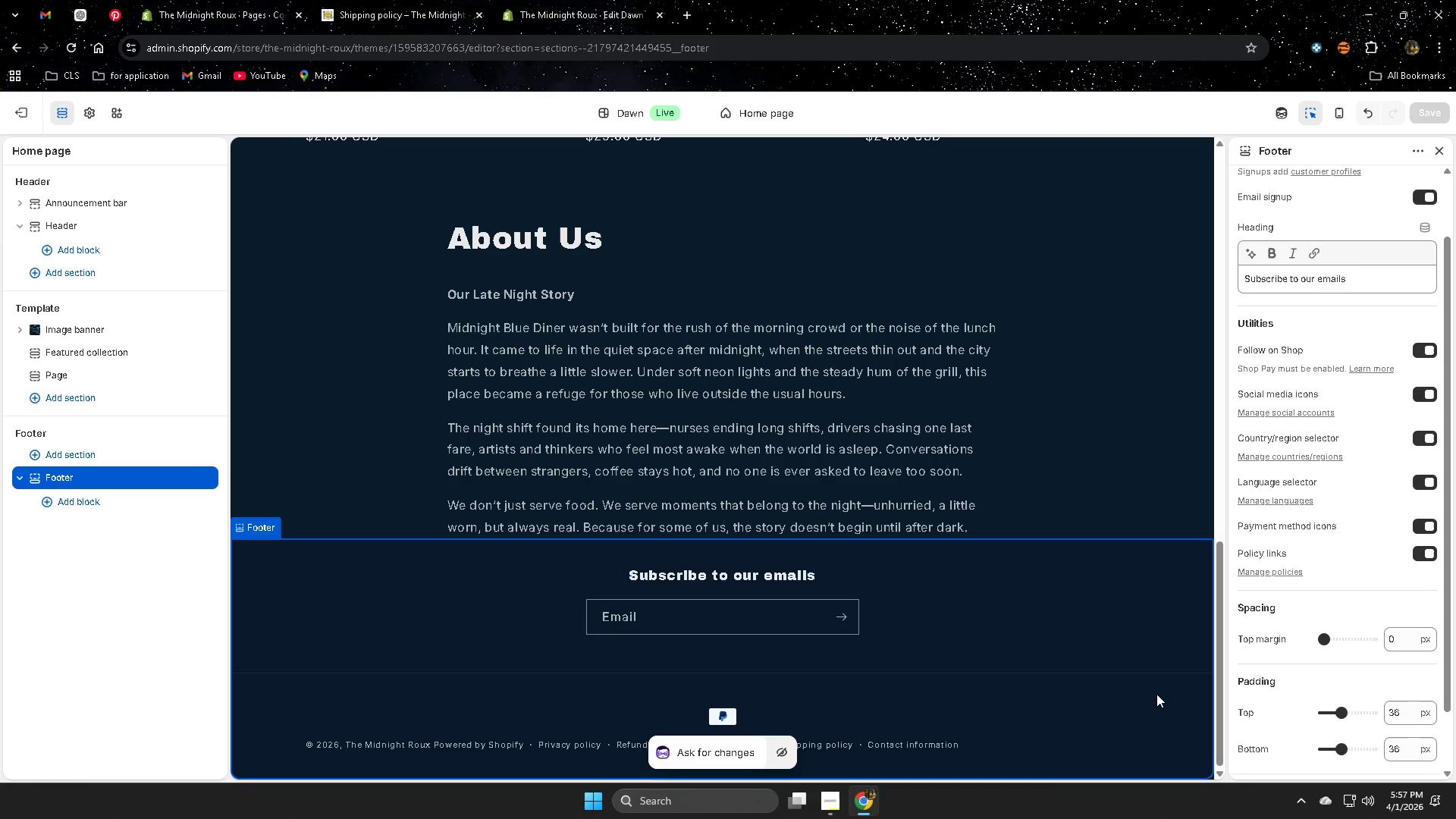 
wait(5.85)
 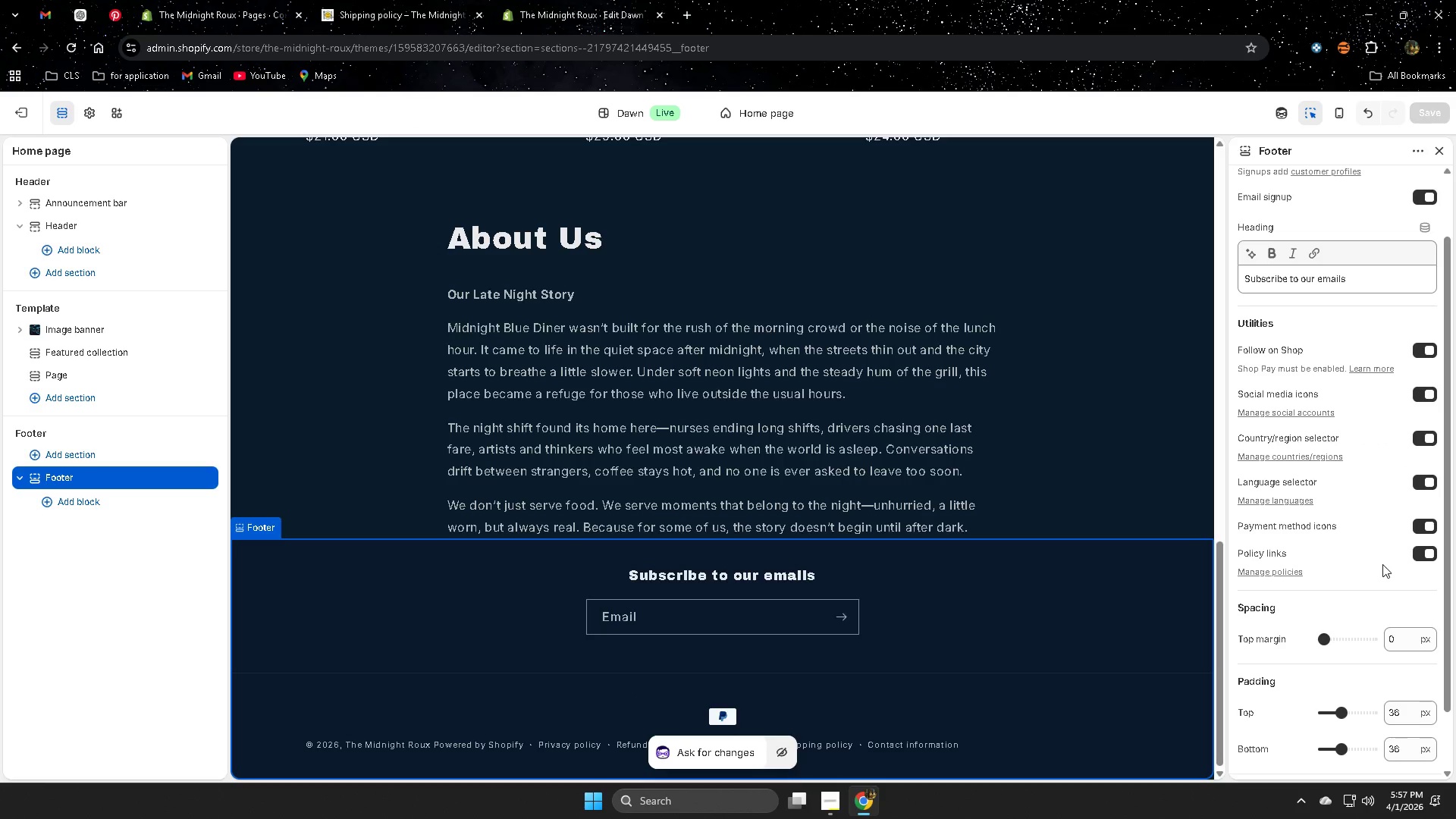 
left_click([1006, 657])
 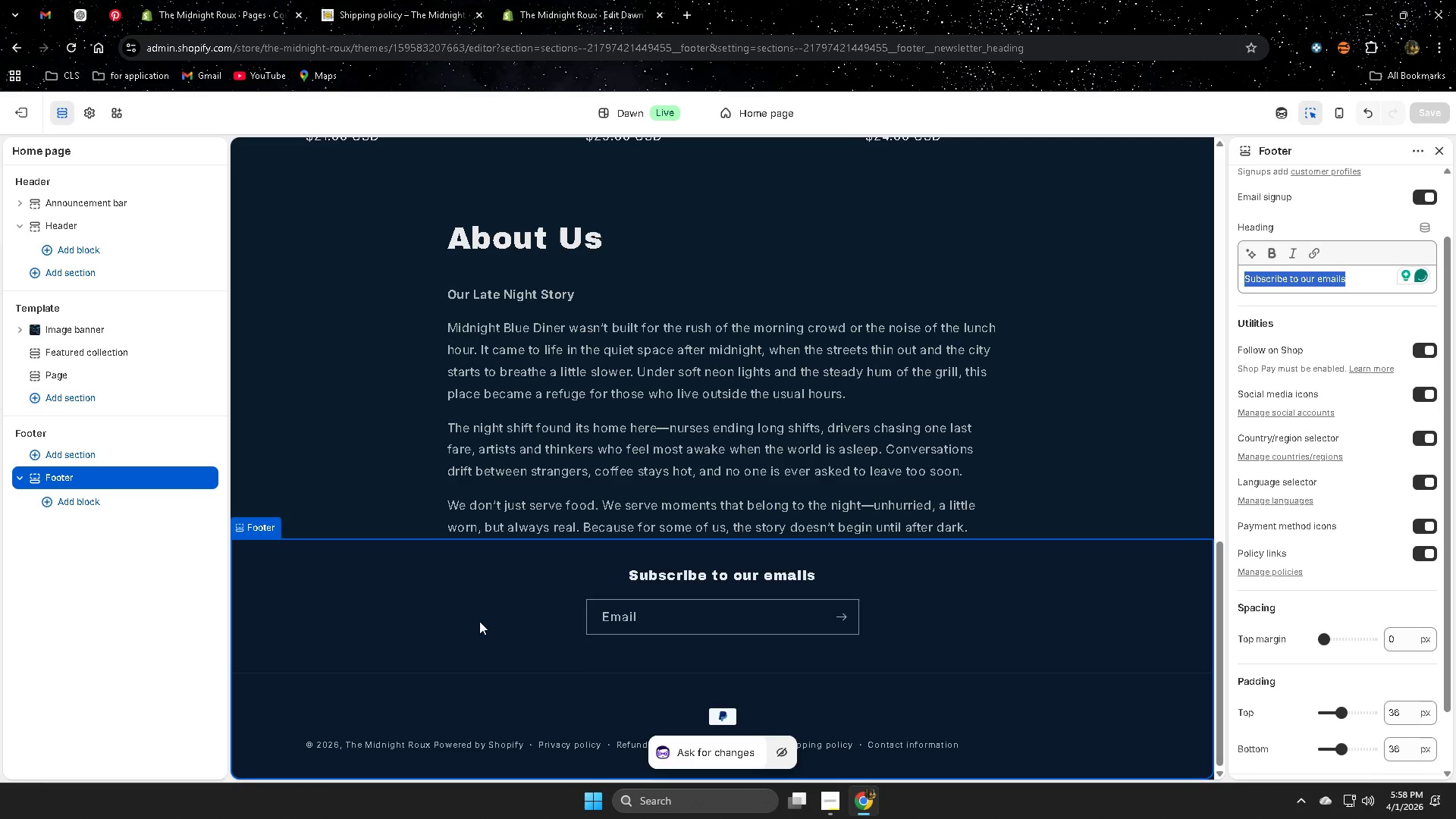 
wait(7.05)
 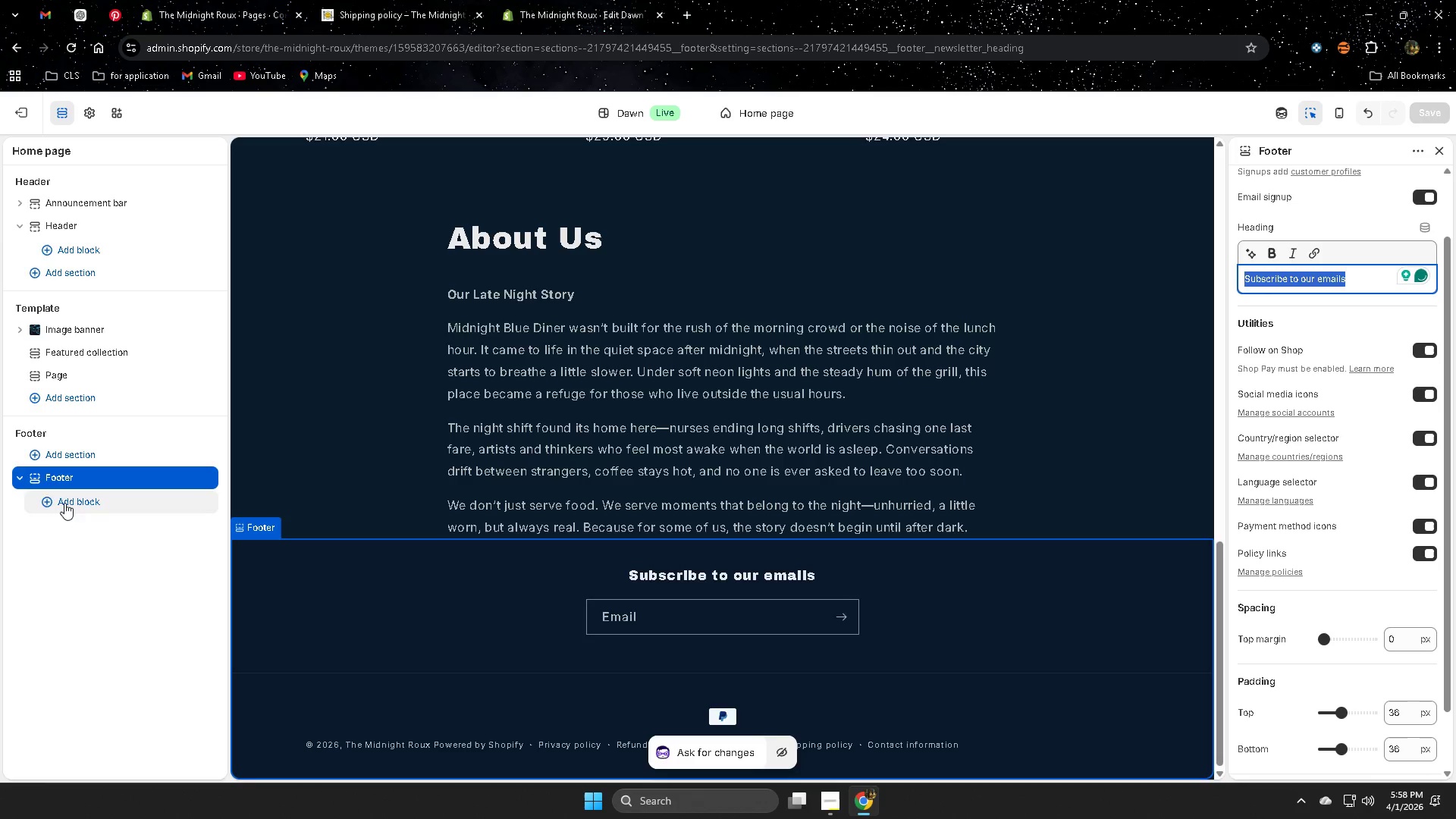 
left_click([833, 799])